 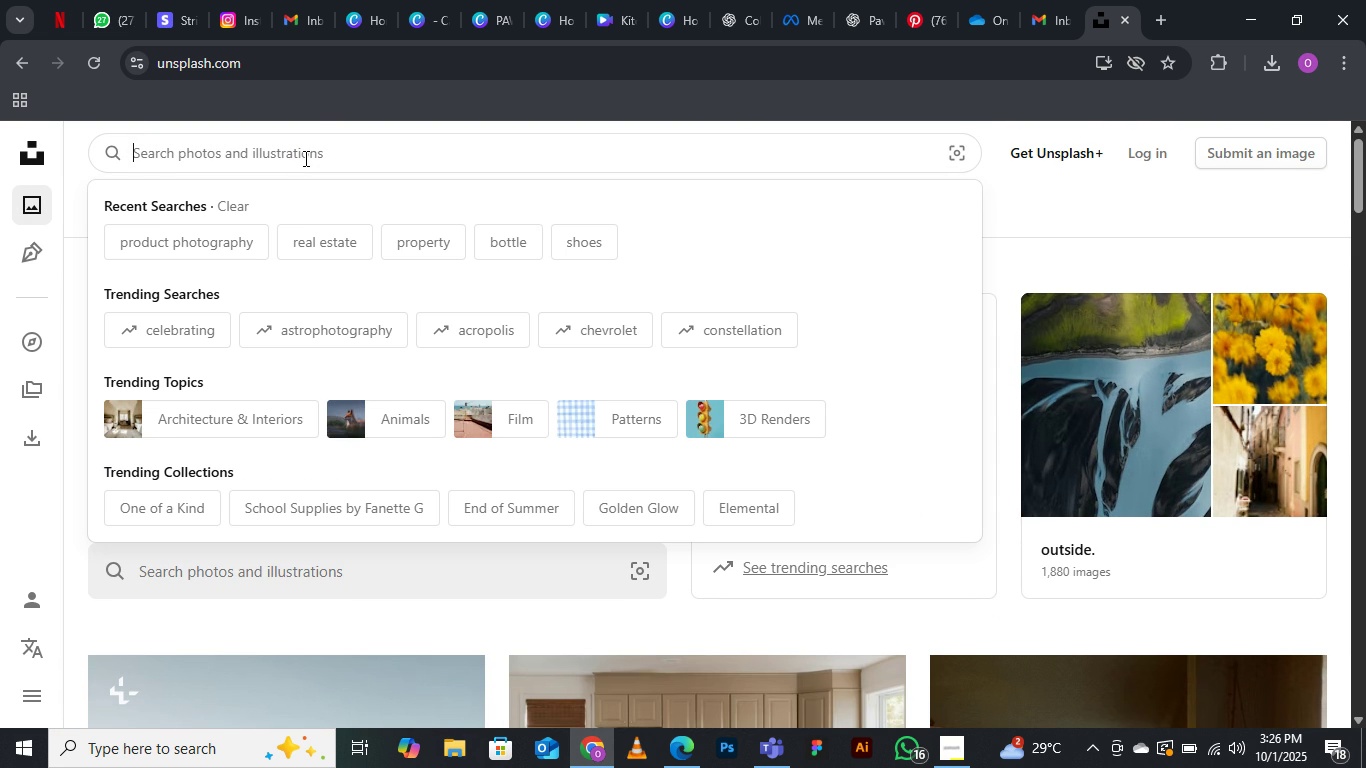 
left_click([305, 157])
 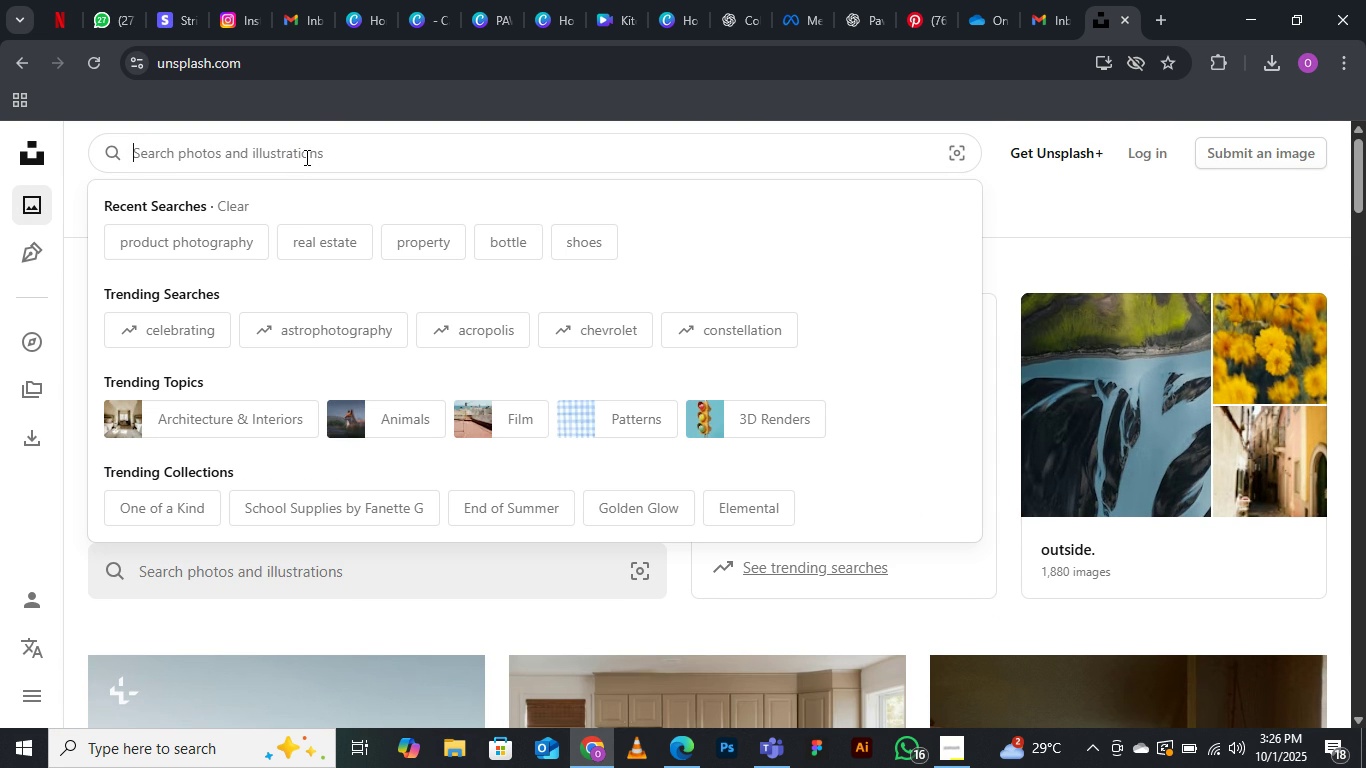 
double_click([305, 157])
 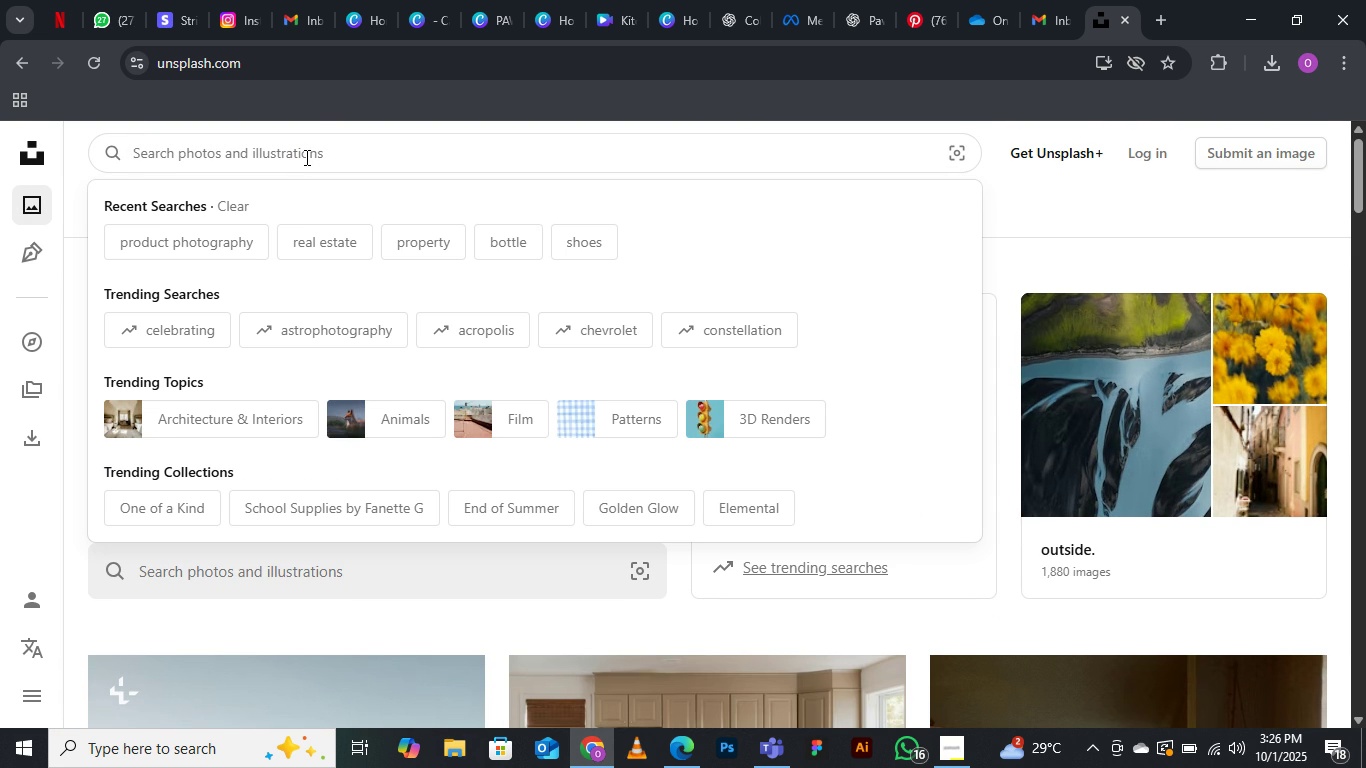 
triple_click([305, 157])
 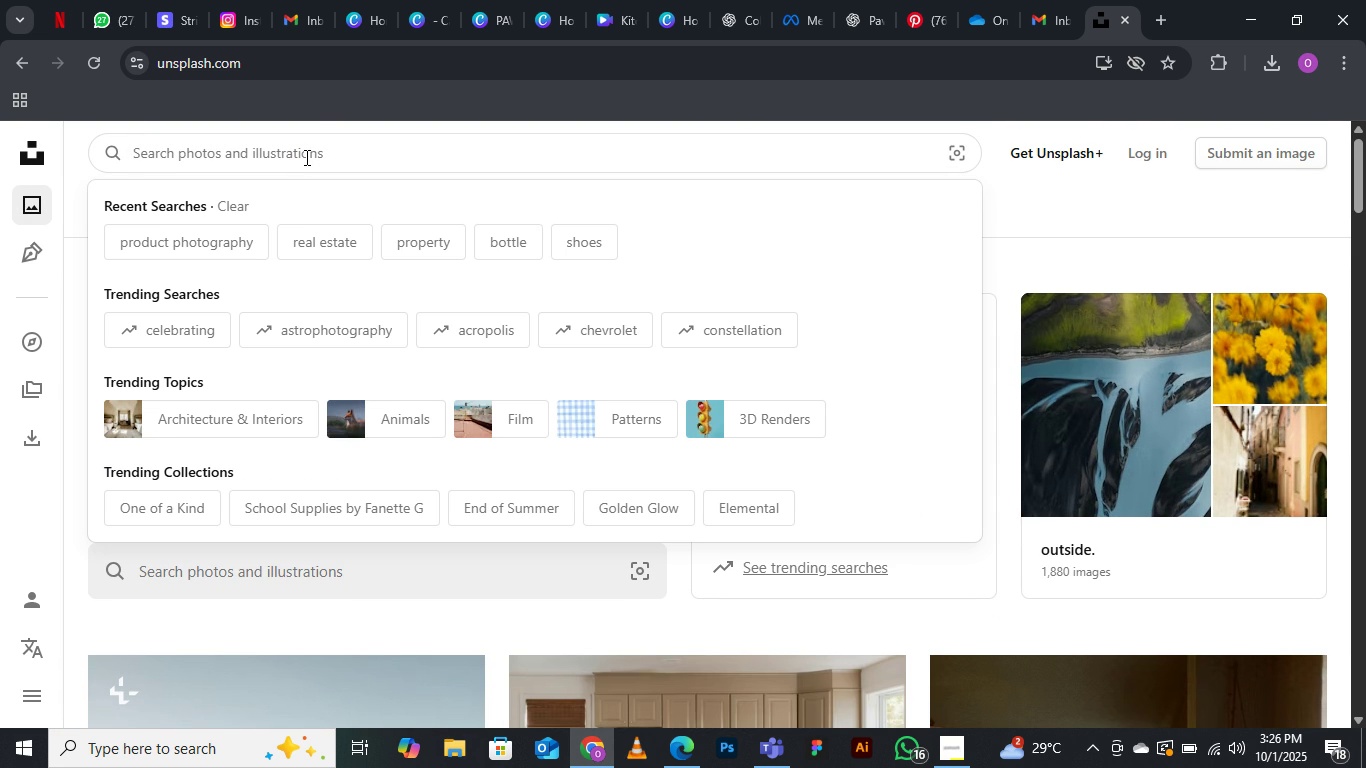 
triple_click([305, 157])
 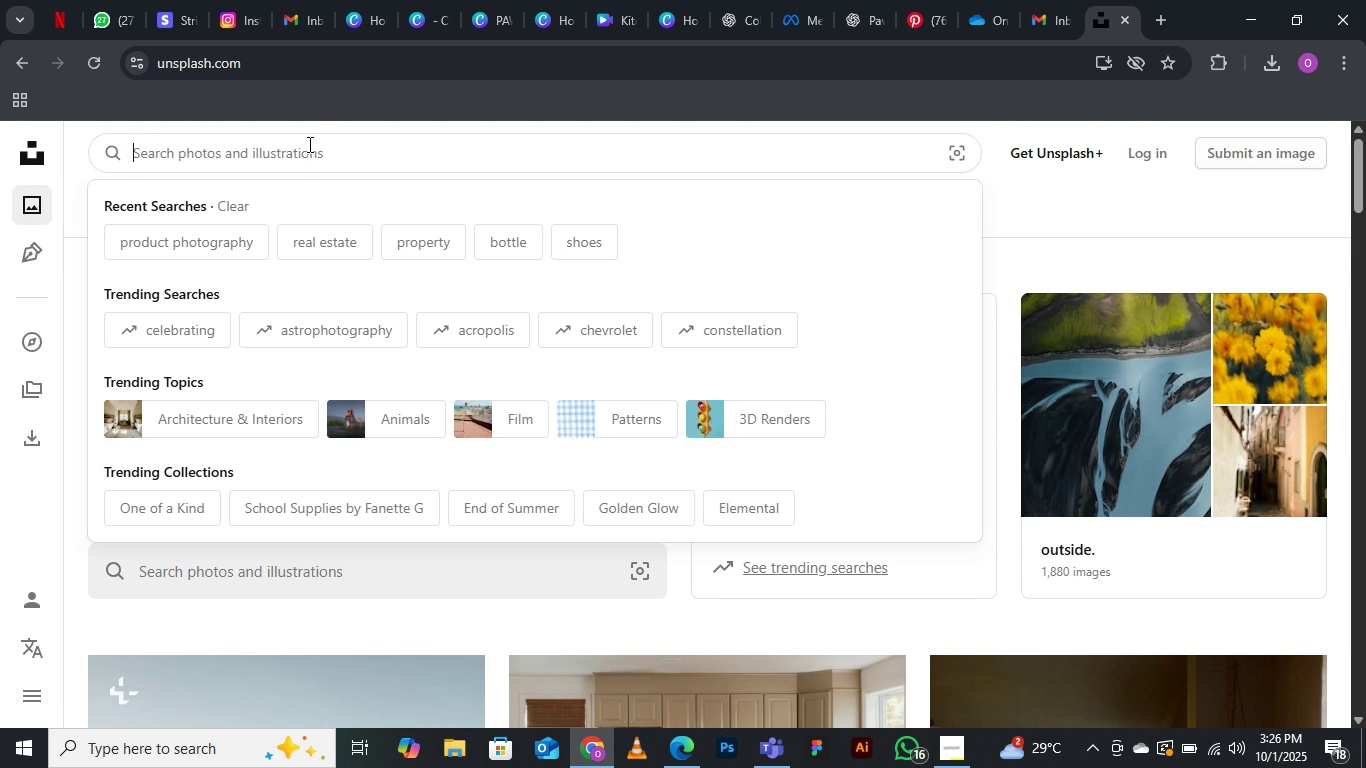 
double_click([308, 151])
 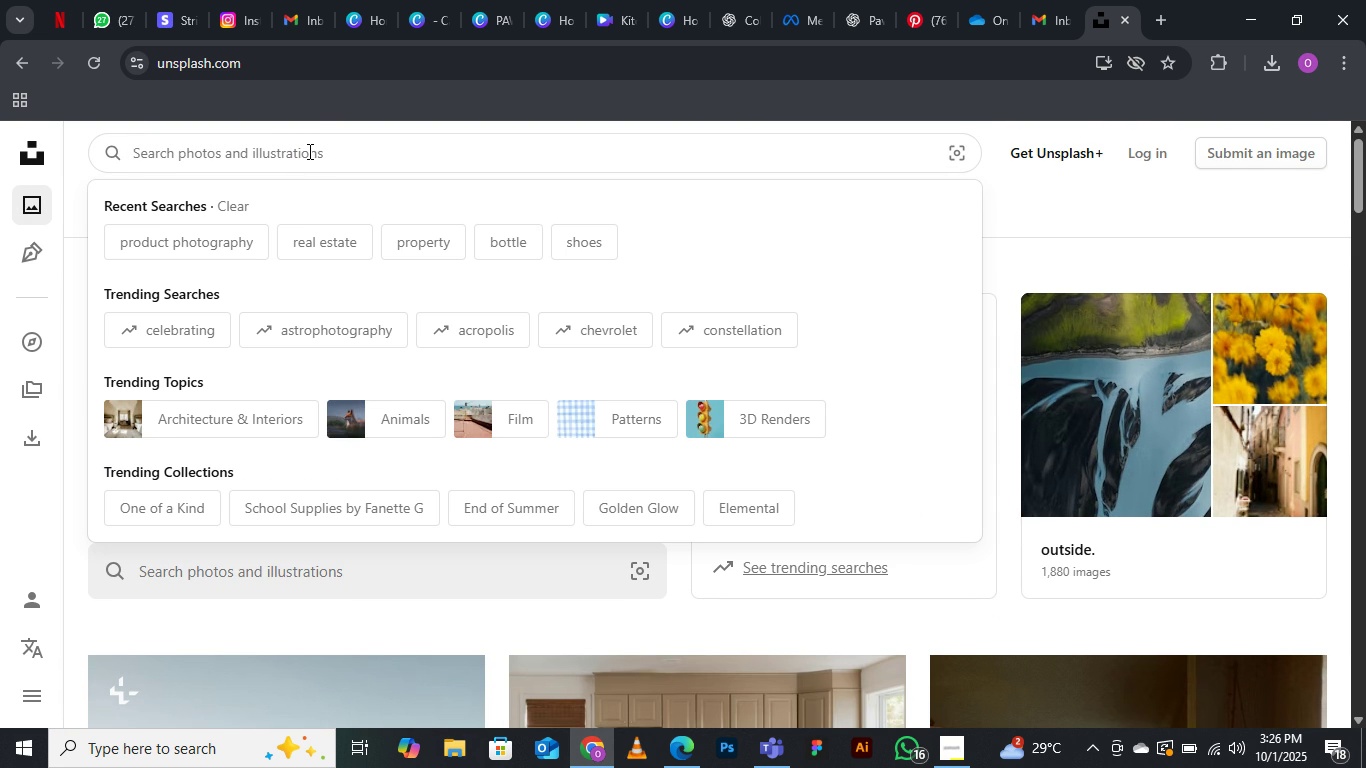 
triple_click([308, 151])
 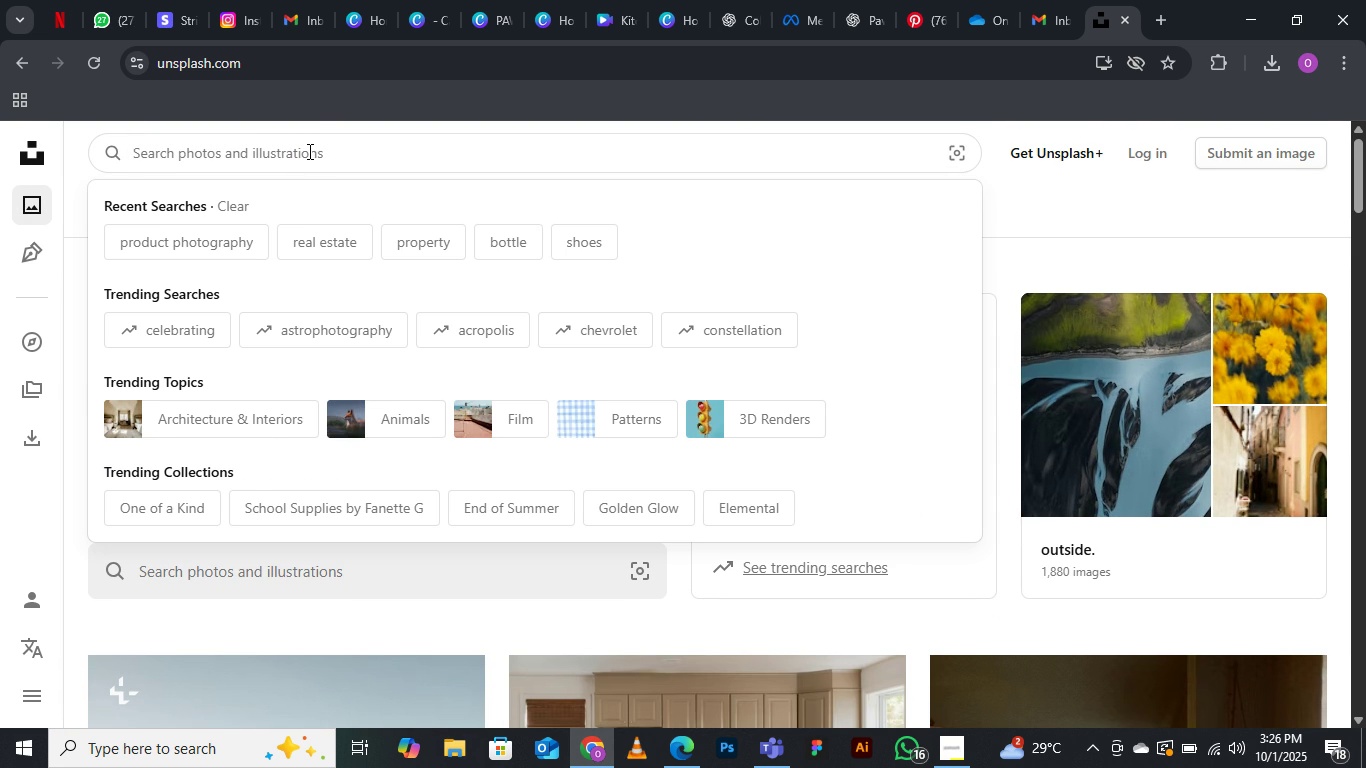 
key(P)
 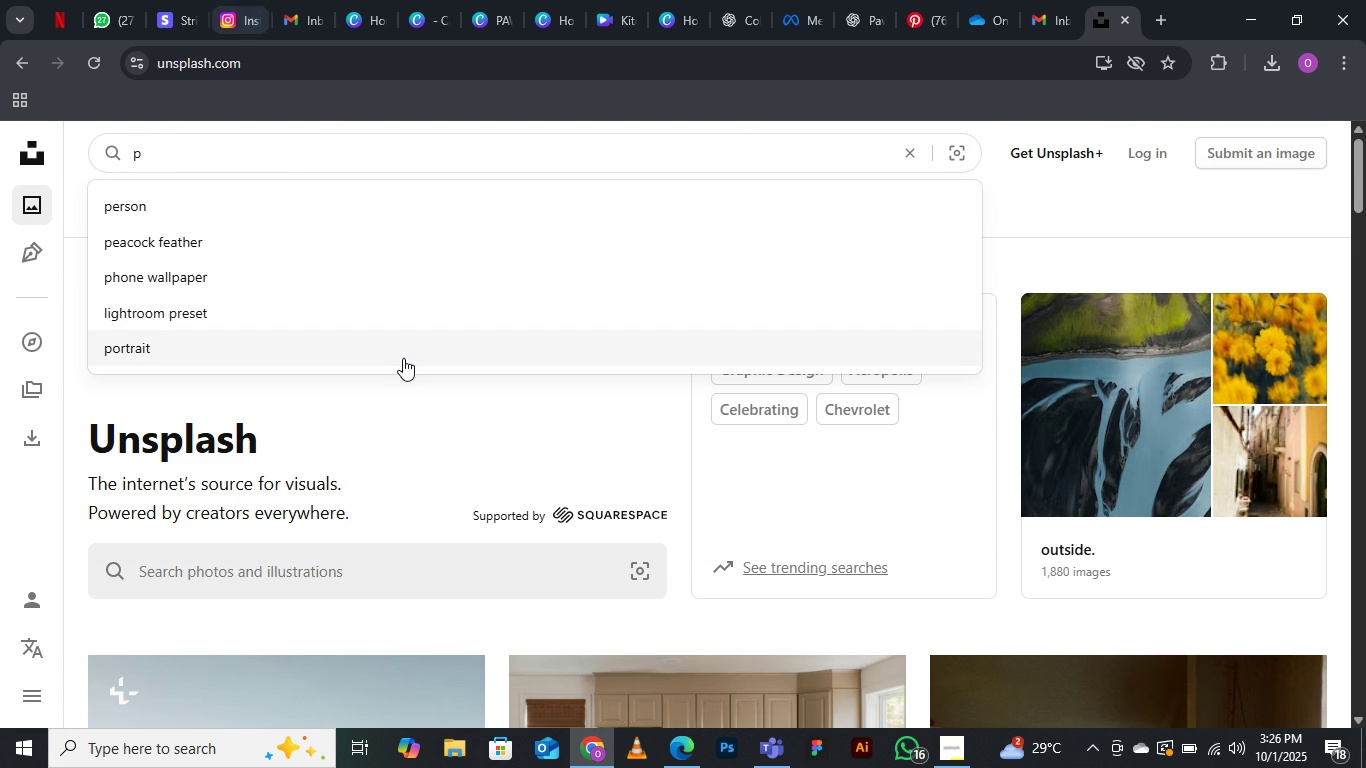 
wait(5.18)
 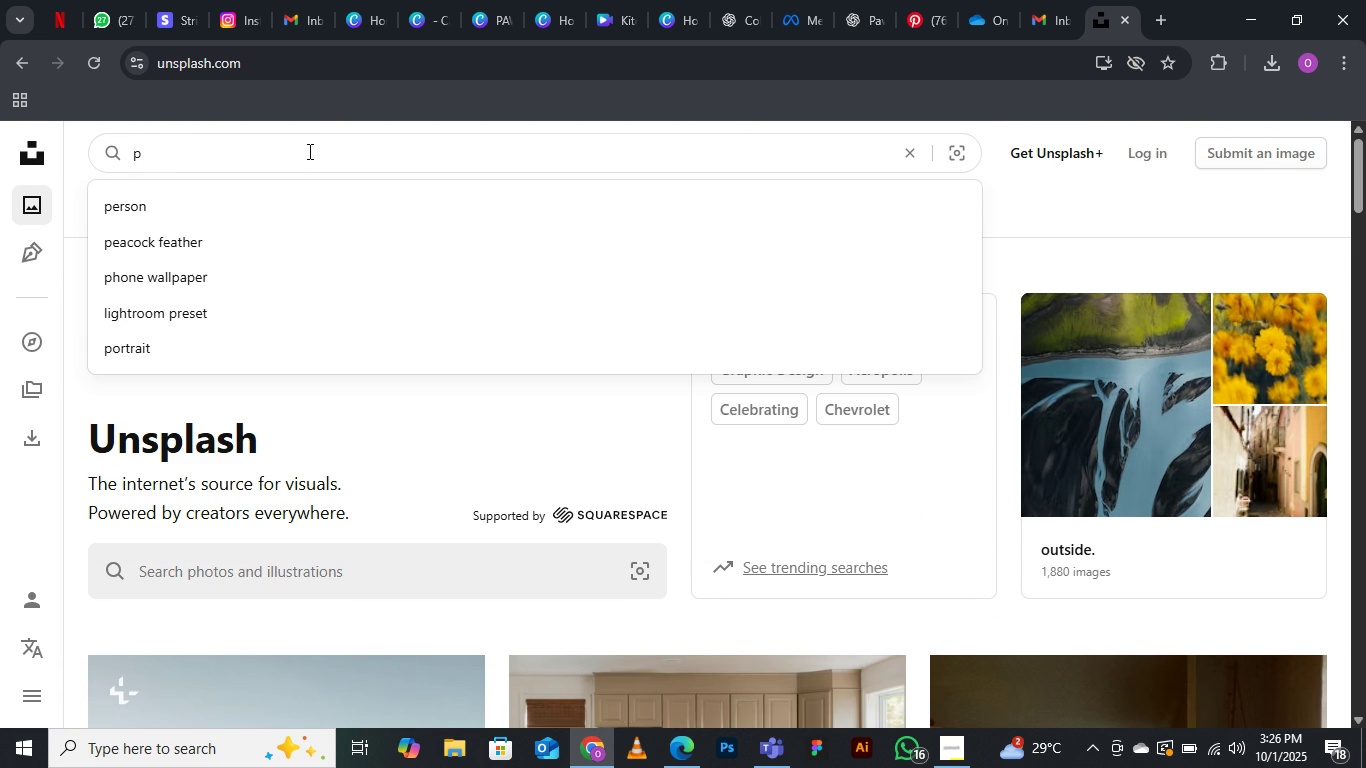 
left_click([158, 235])
 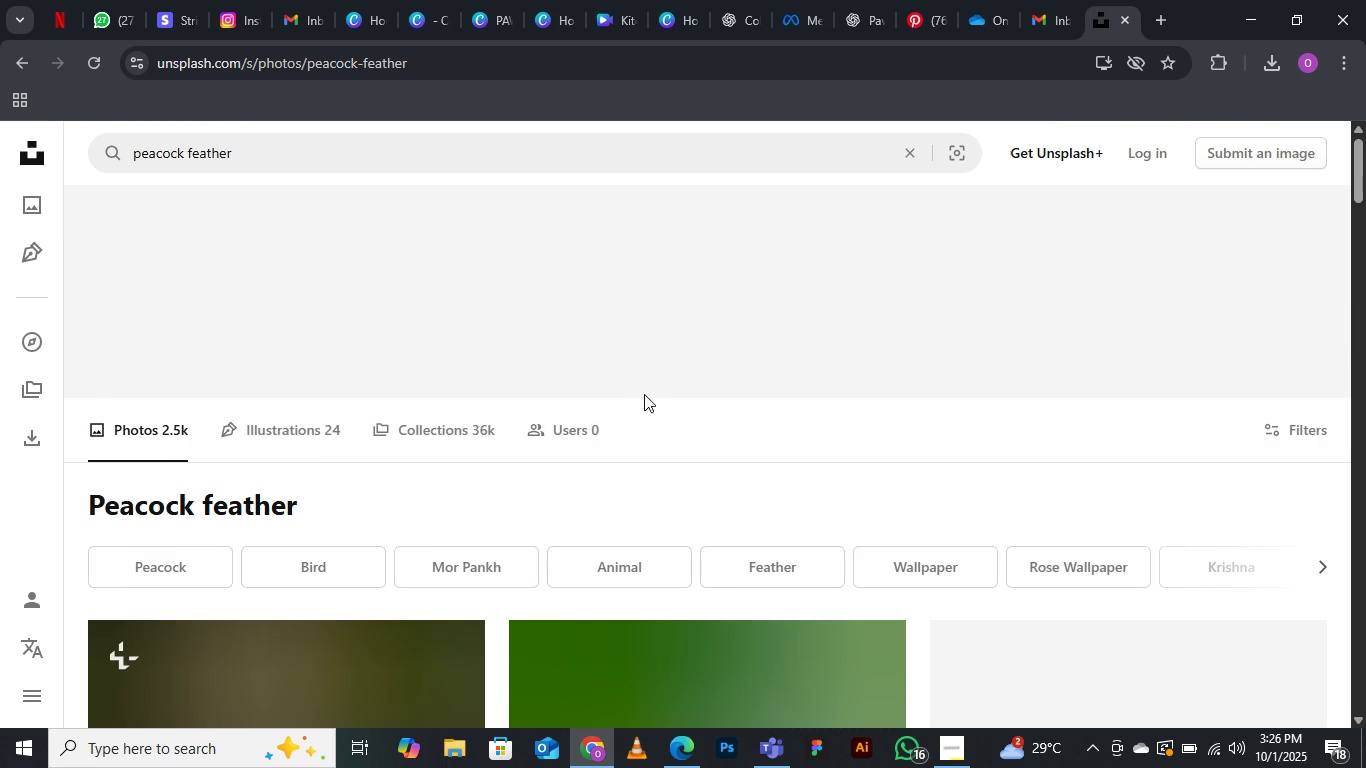 
scroll: coordinate [648, 467], scroll_direction: down, amount: 5.0
 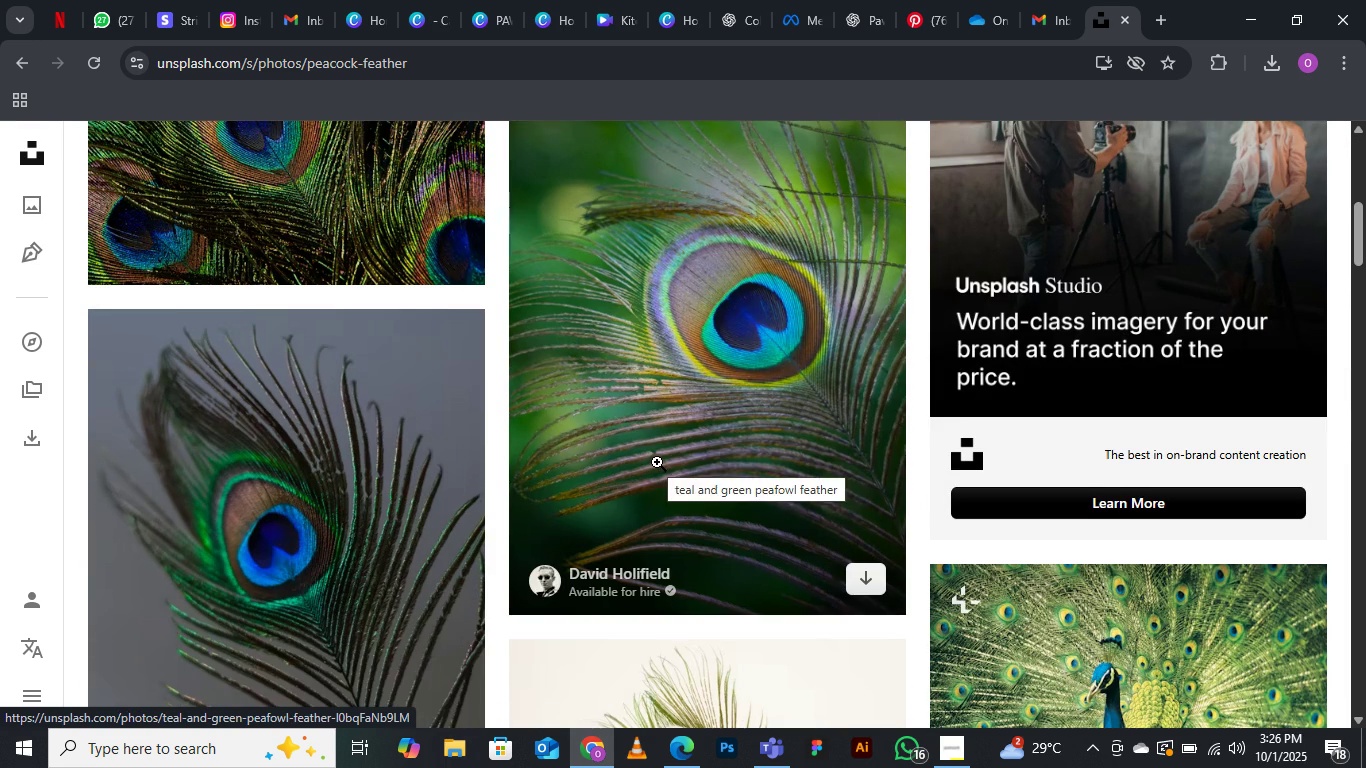 
scroll: coordinate [658, 461], scroll_direction: up, amount: 2.0
 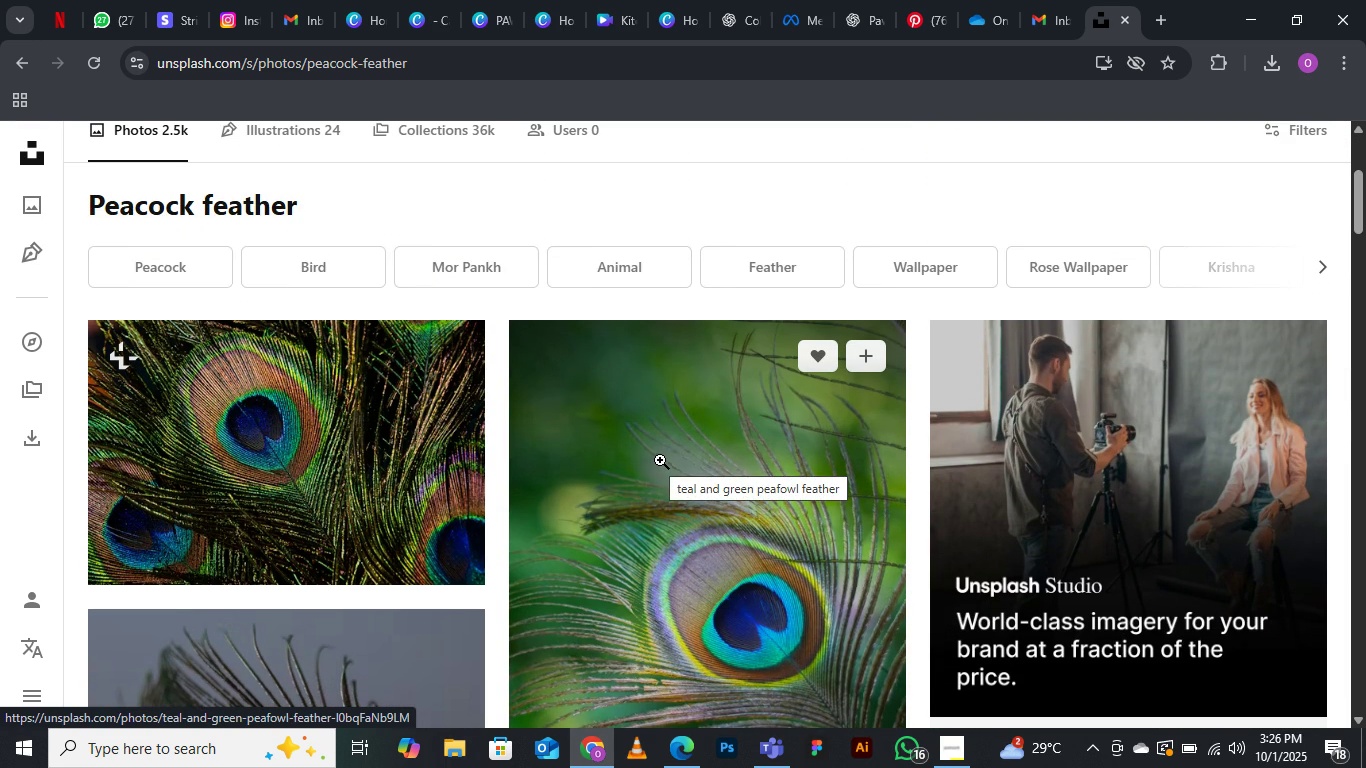 
scroll: coordinate [672, 455], scroll_direction: down, amount: 16.0
 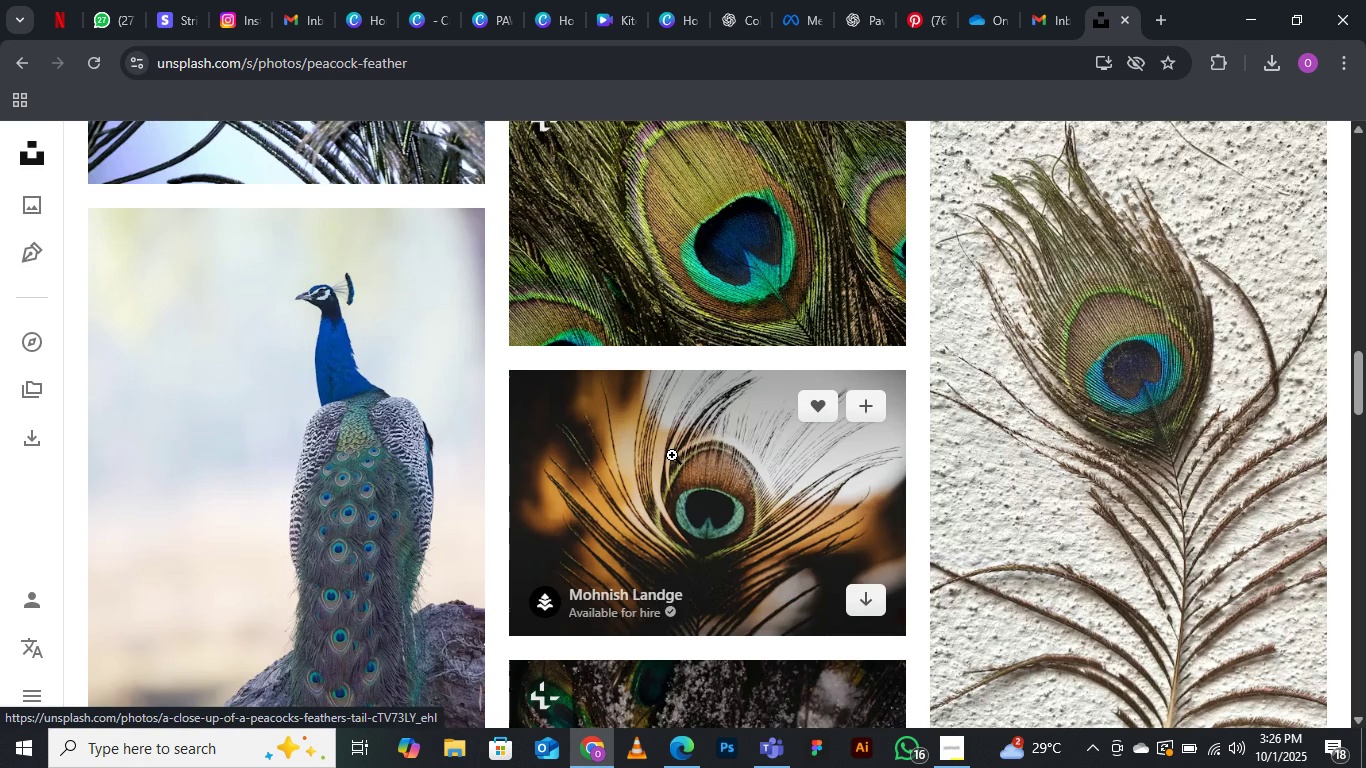 
scroll: coordinate [674, 454], scroll_direction: up, amount: 1.0
 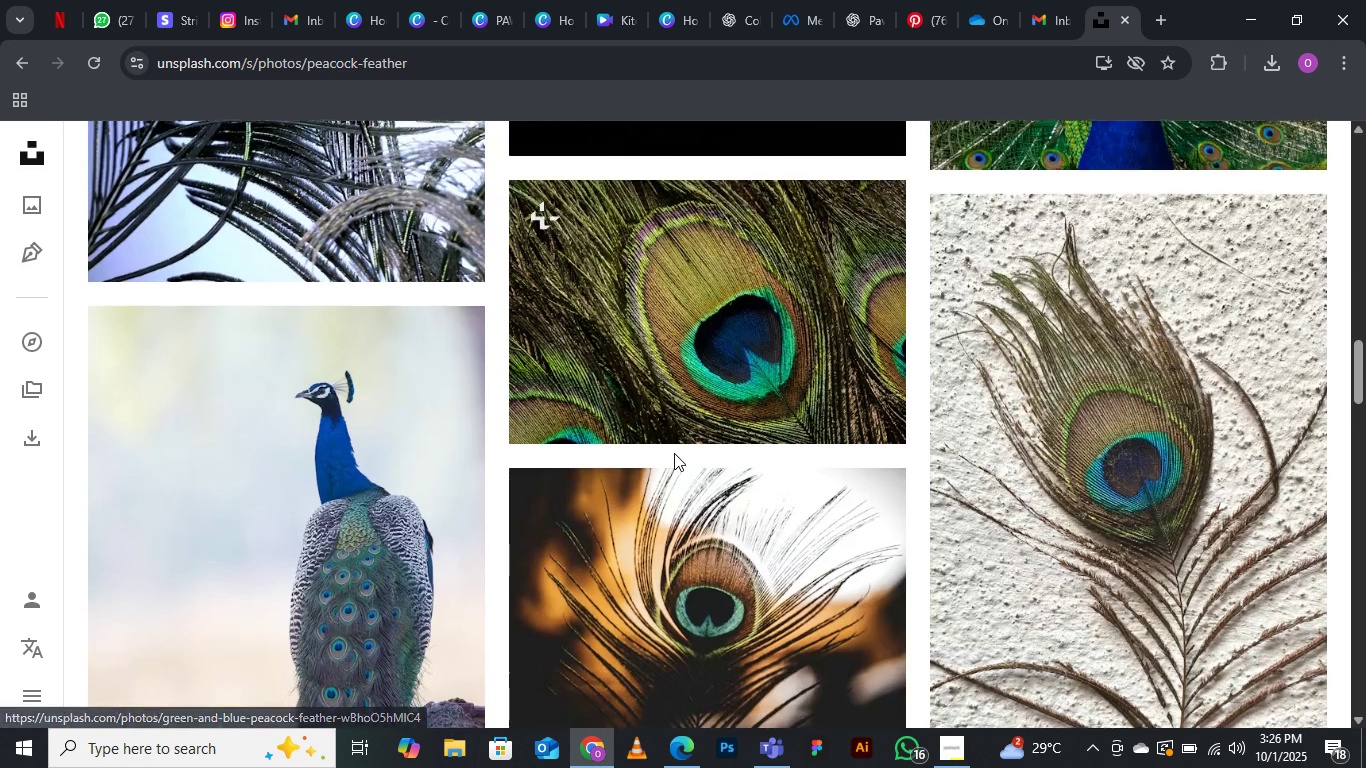 
scroll: coordinate [677, 454], scroll_direction: down, amount: 17.0
 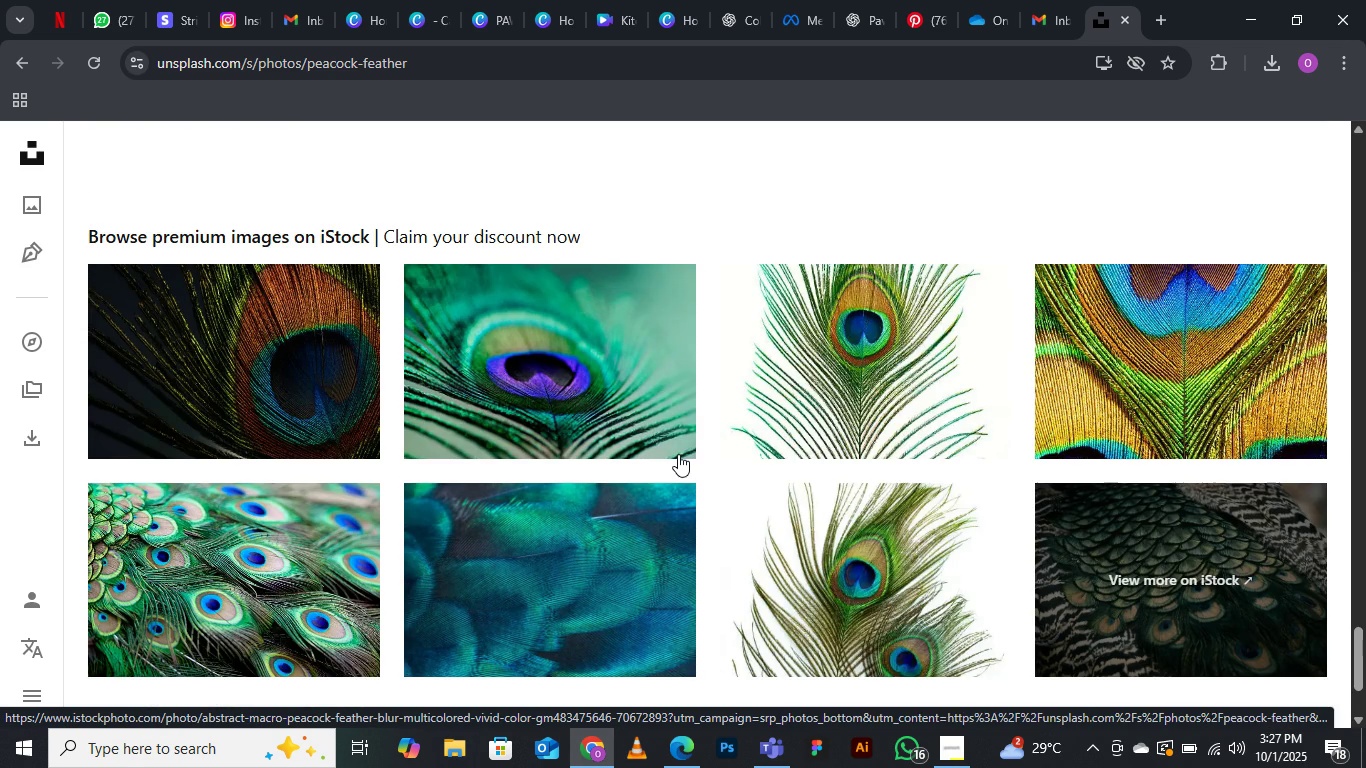 
scroll: coordinate [359, 228], scroll_direction: up, amount: 47.0